 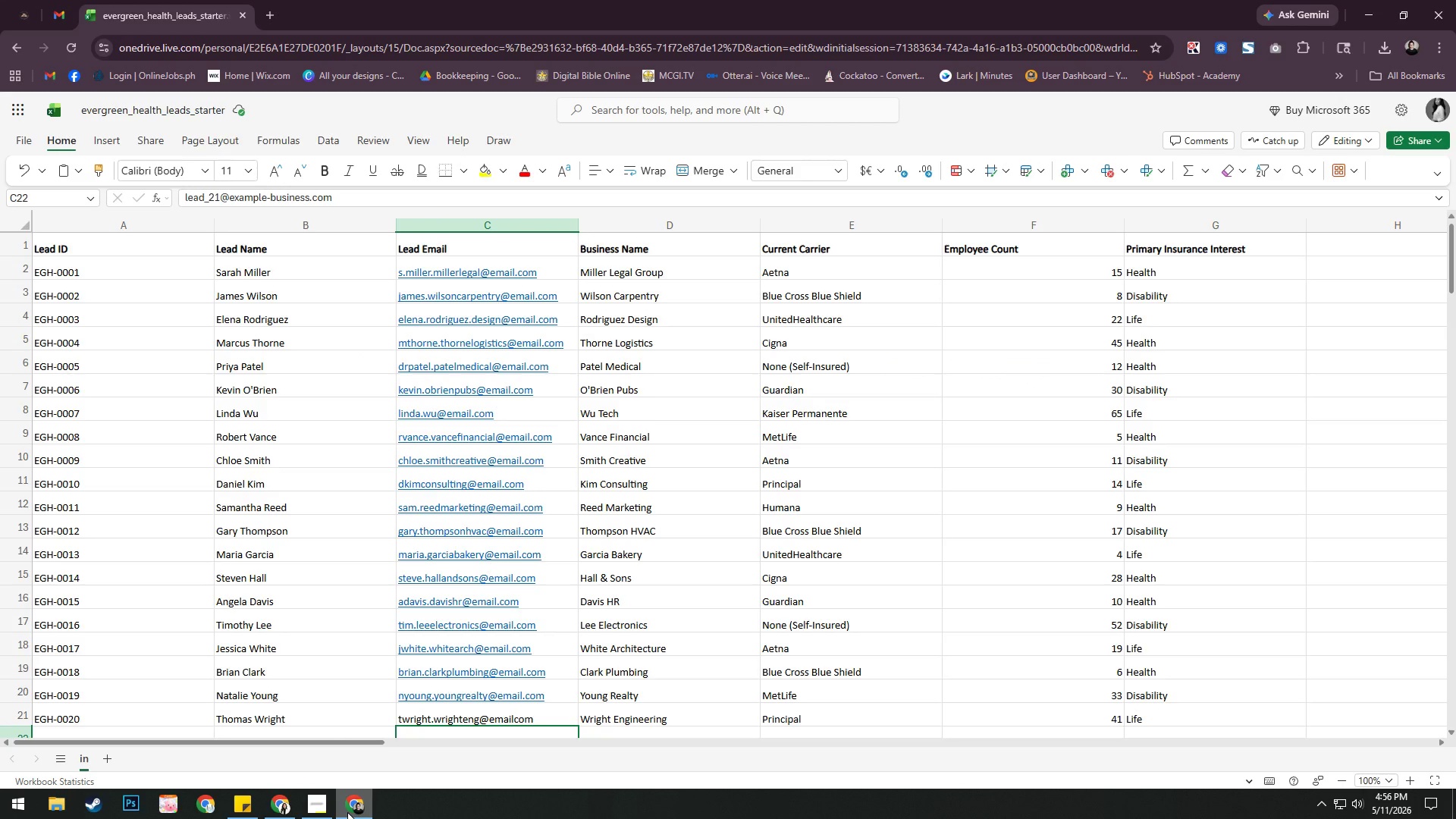 
key(Alt+AltLeft)
 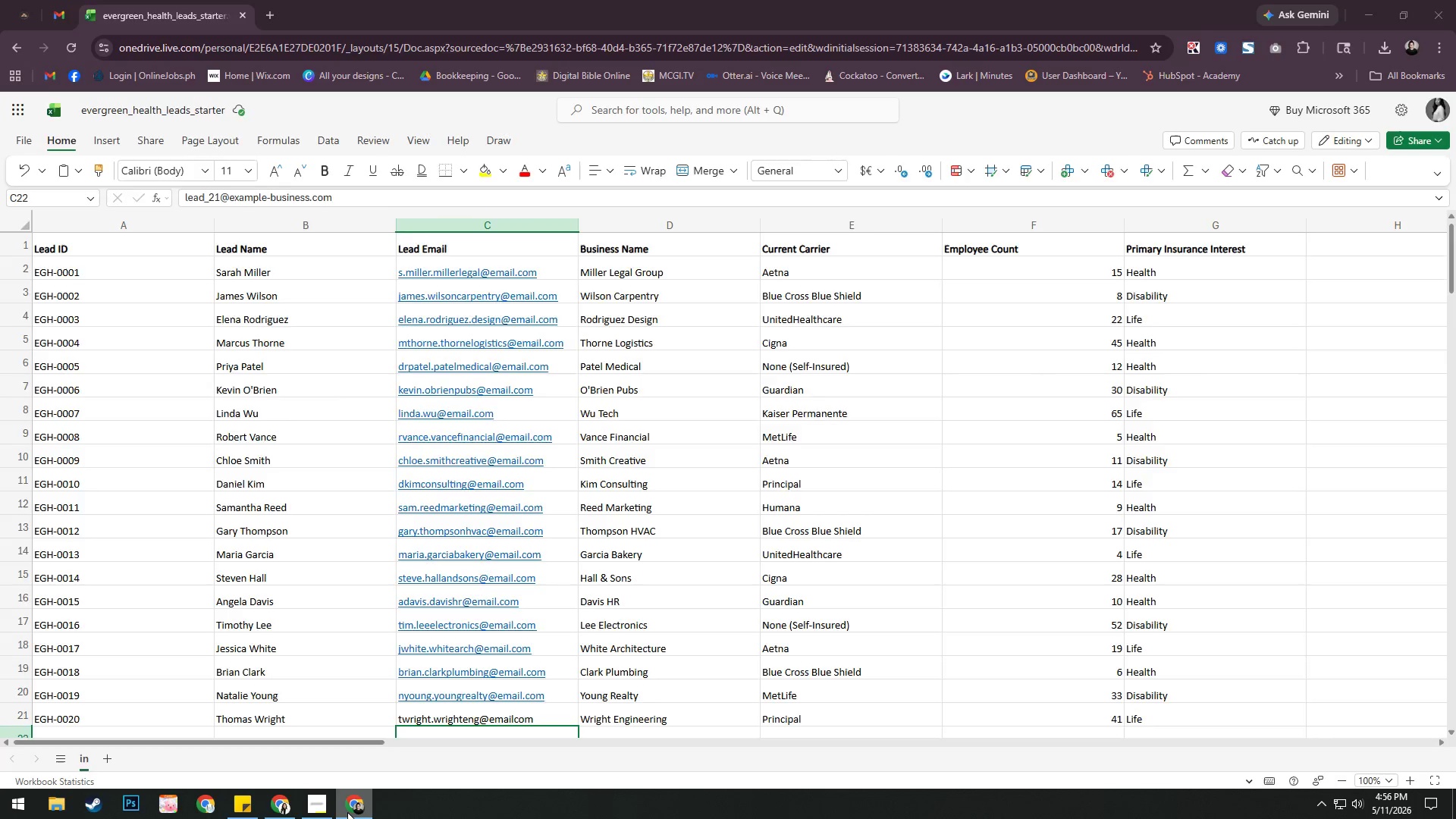 
key(Alt+Tab)
 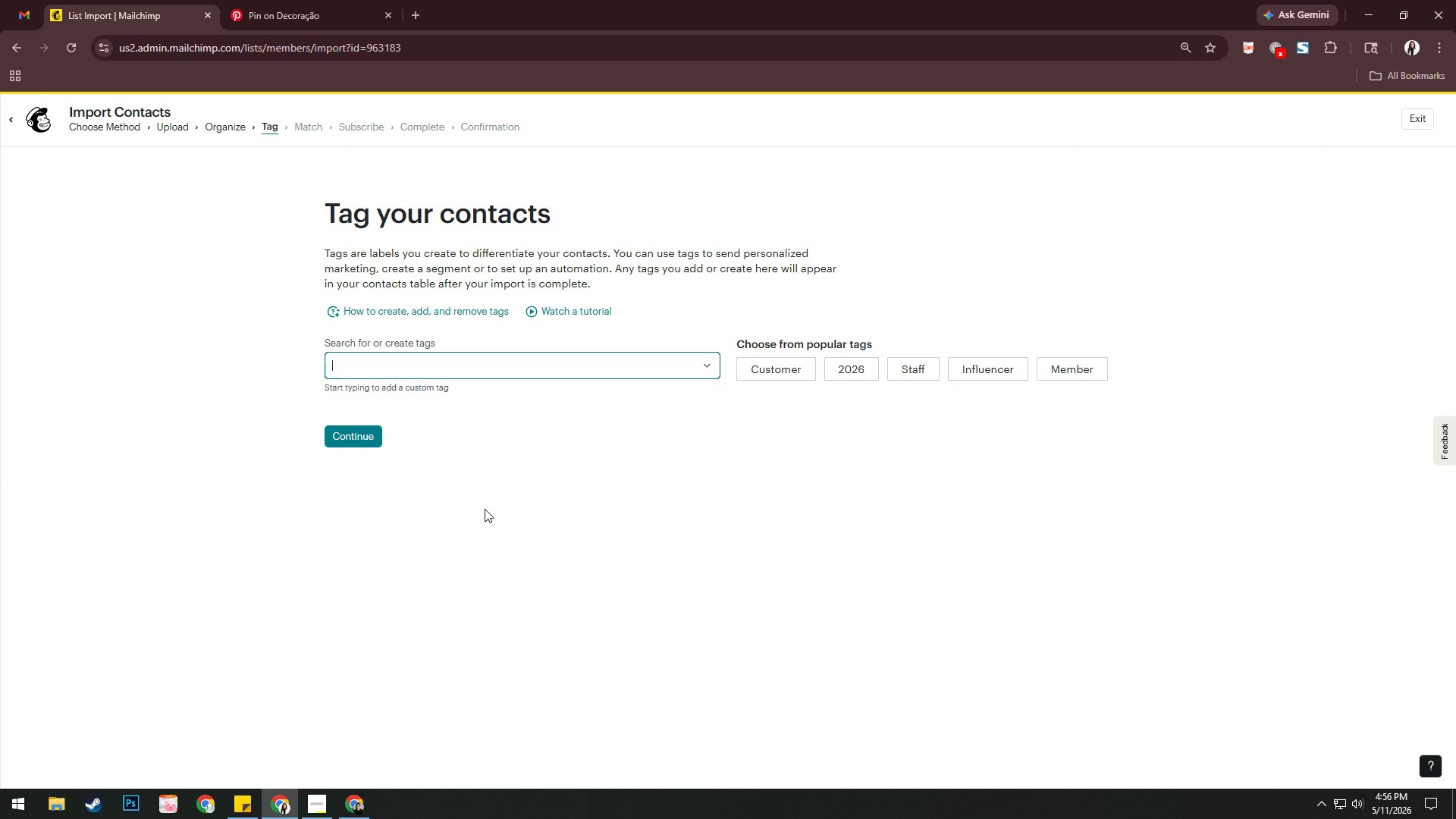 
type(Dia)
key(Backspace)
type(sabl)
key(Backspace)
type(ility Intee)
key(Backspace)
type(rest)
 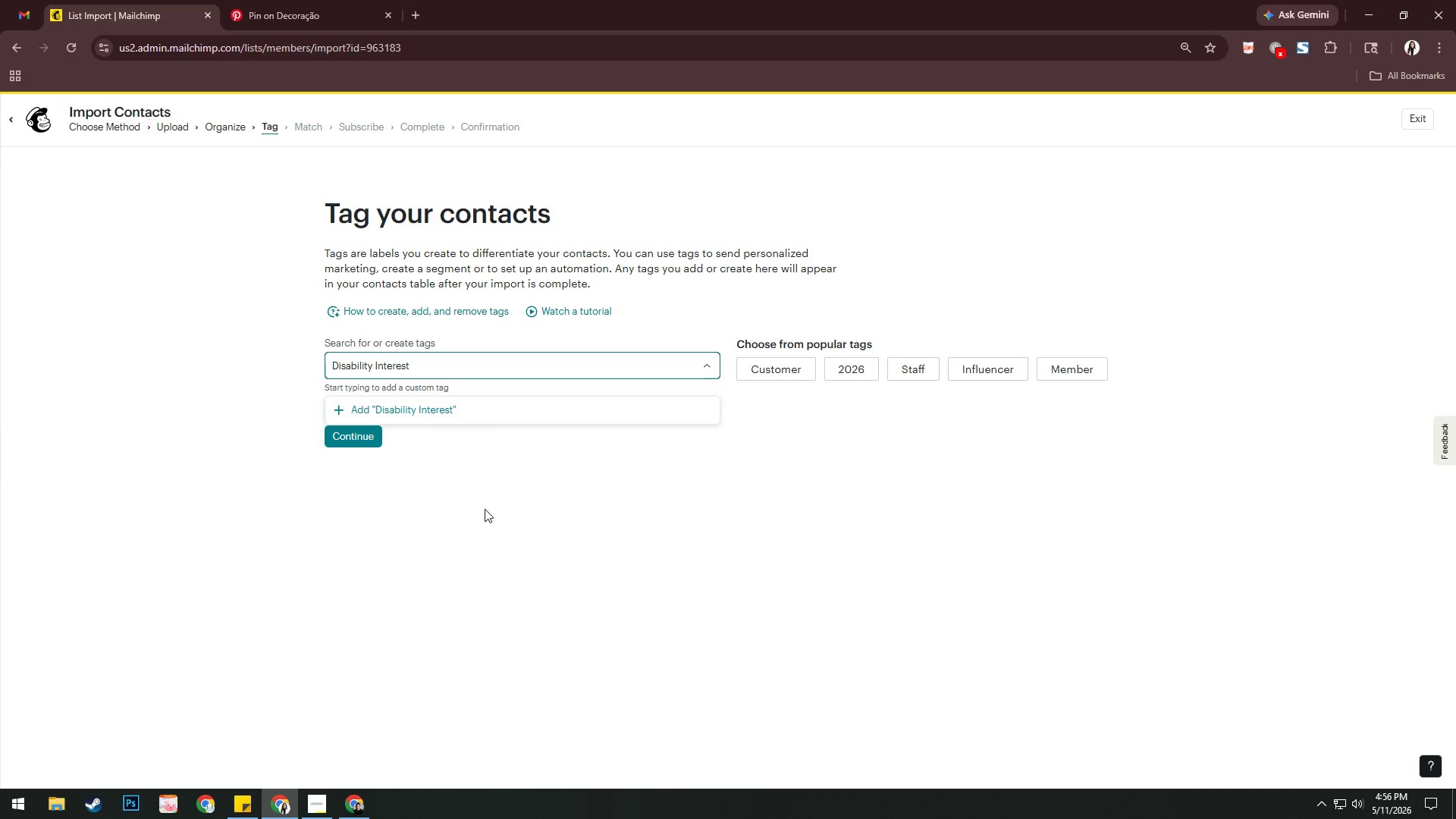 
key(Enter)
 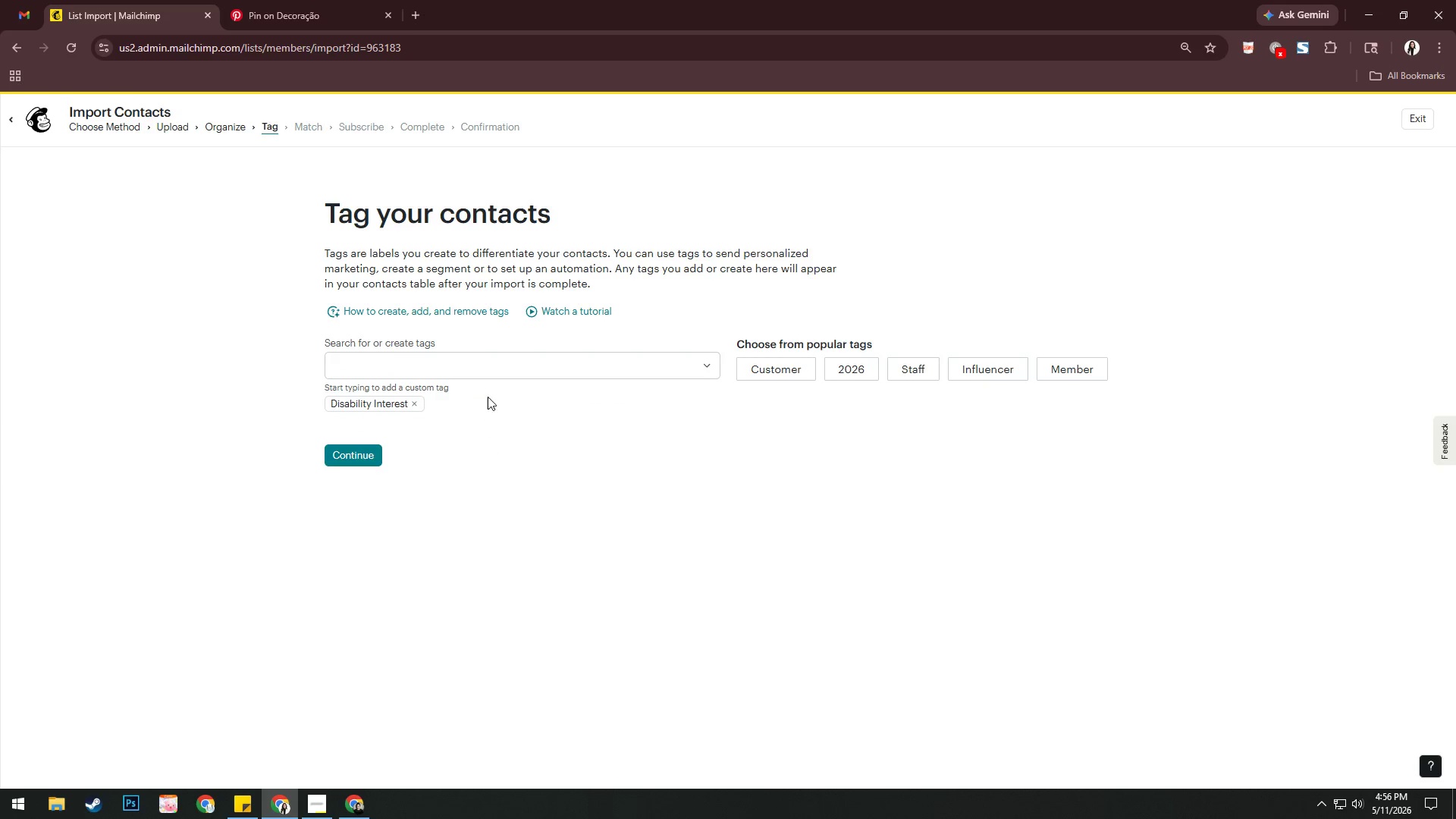 
left_click([491, 372])
 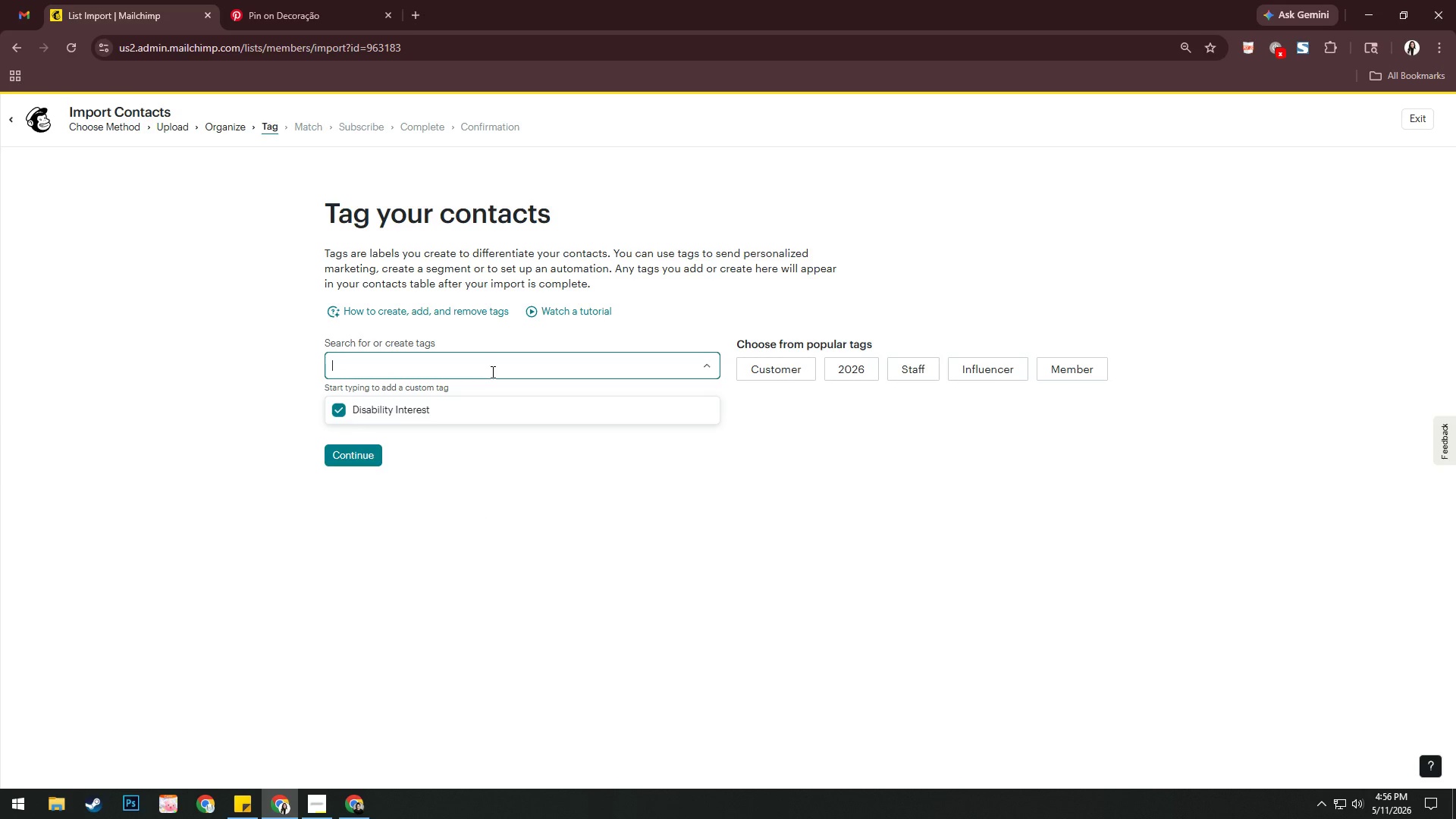 
type(Cold Leaf)
key(Backspace)
type(d)
 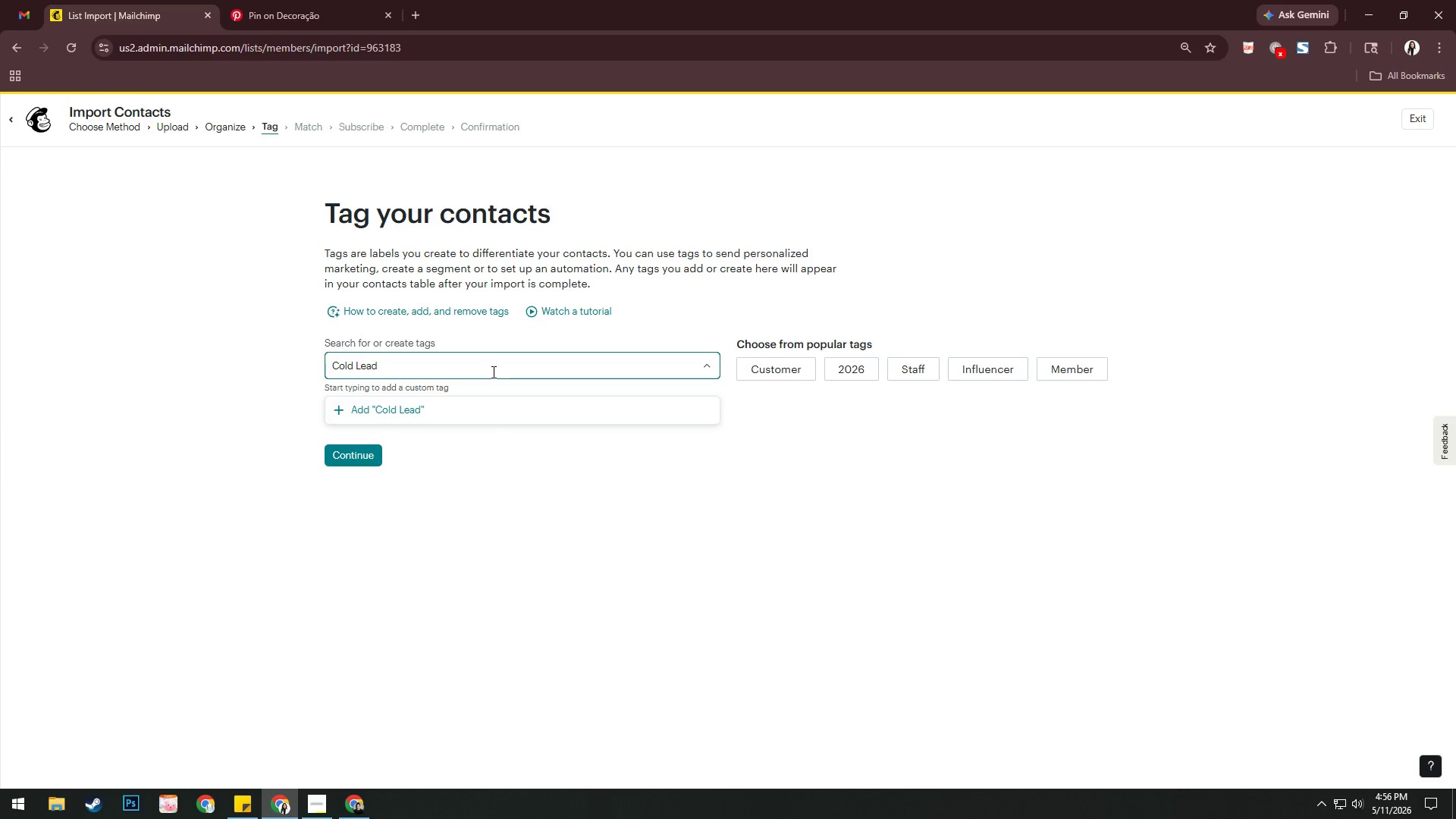 
key(Enter)
 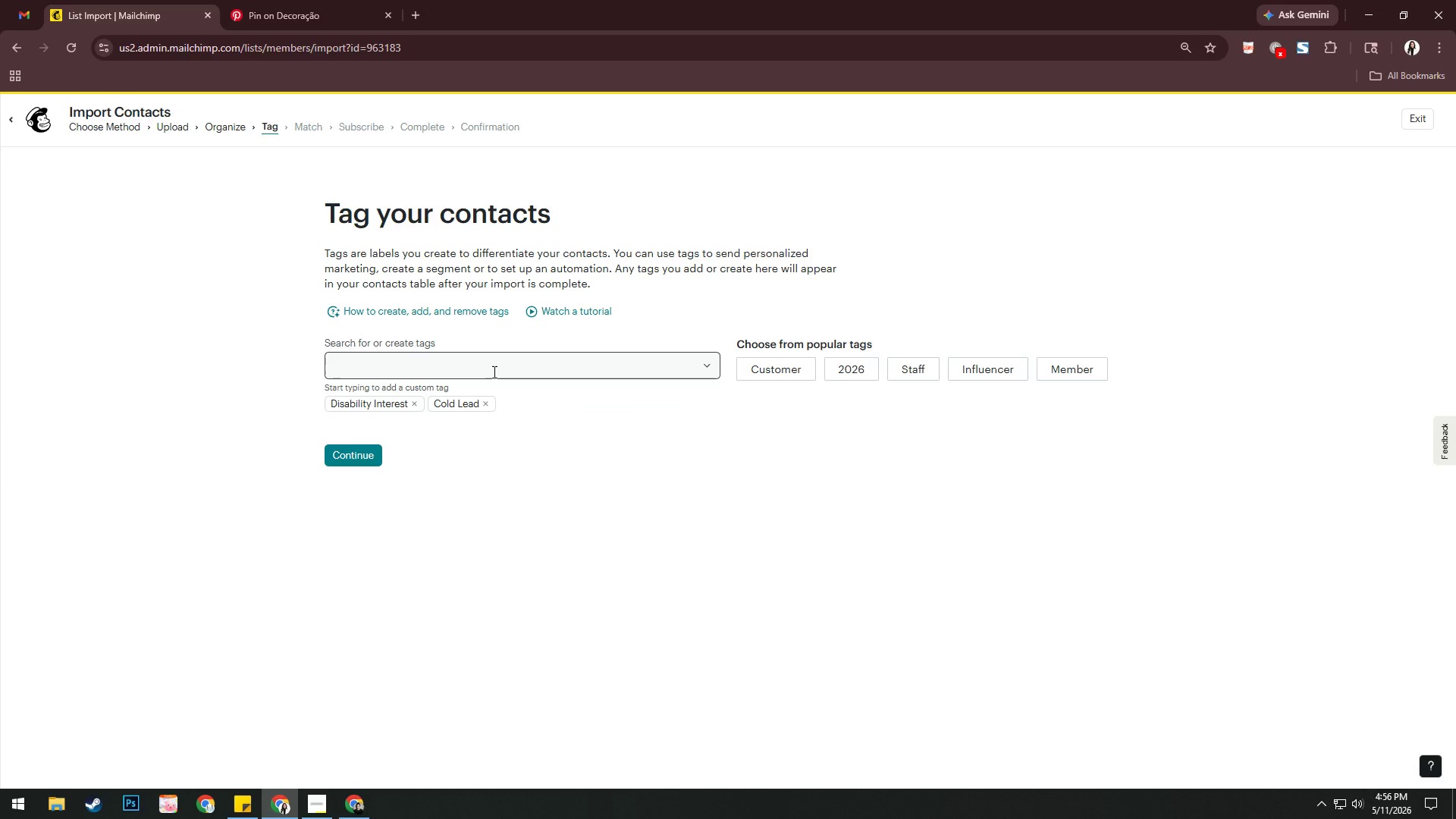 
left_click([493, 372])
 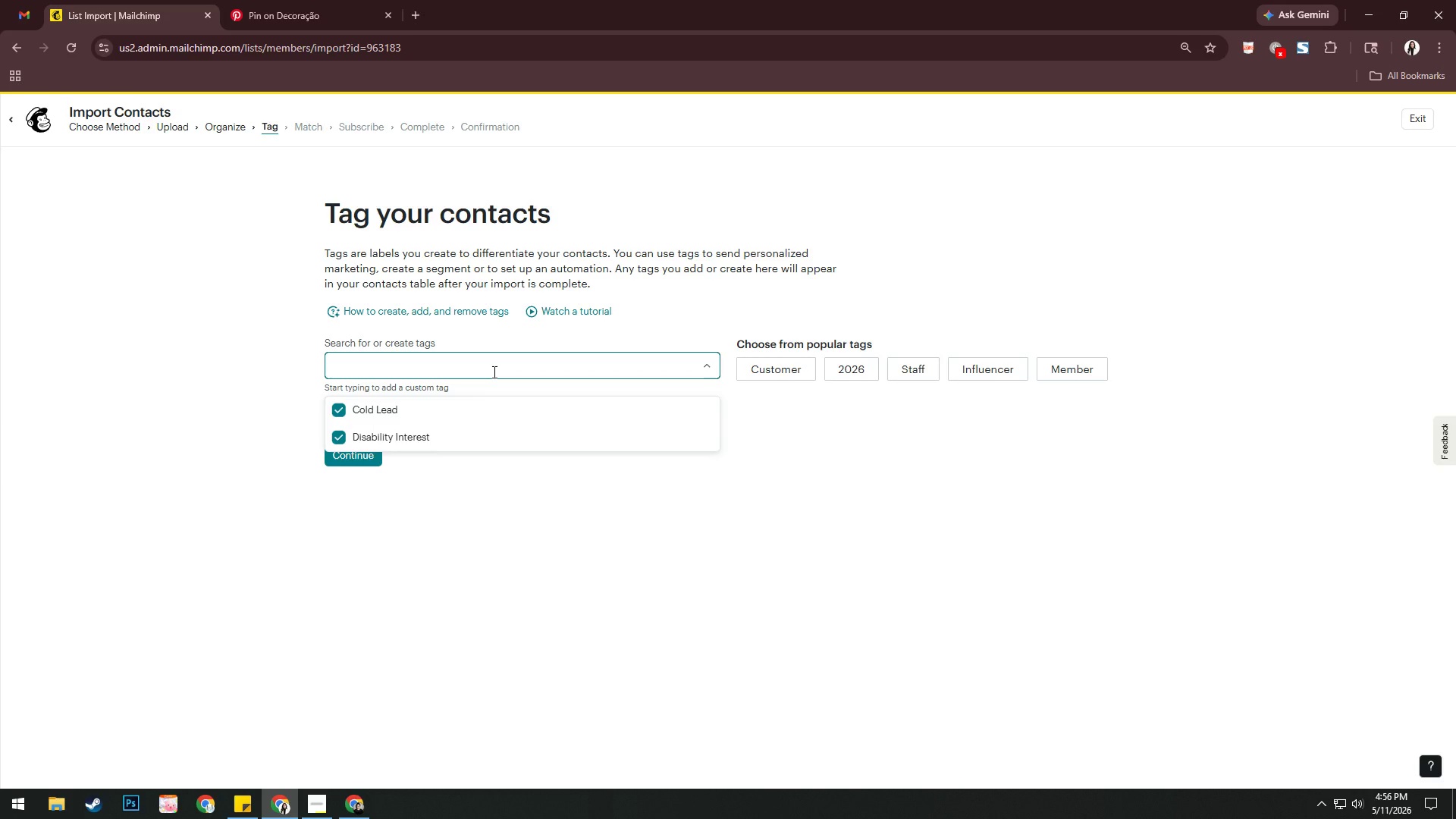 
type(Consultato)
key(Backspace)
type(ion re)
key(Backspace)
key(Backspace)
type(Request)
 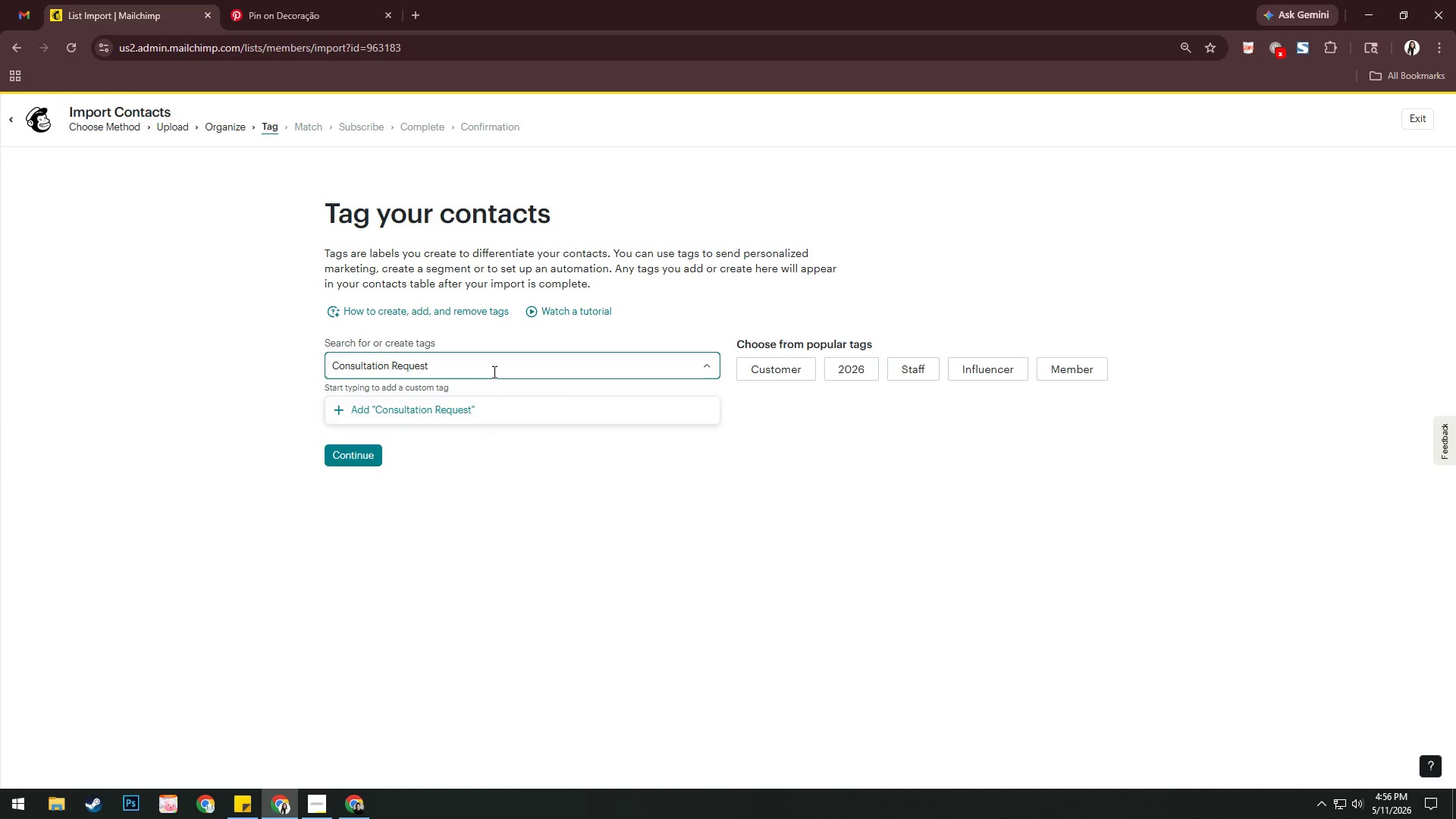 
key(Enter)
 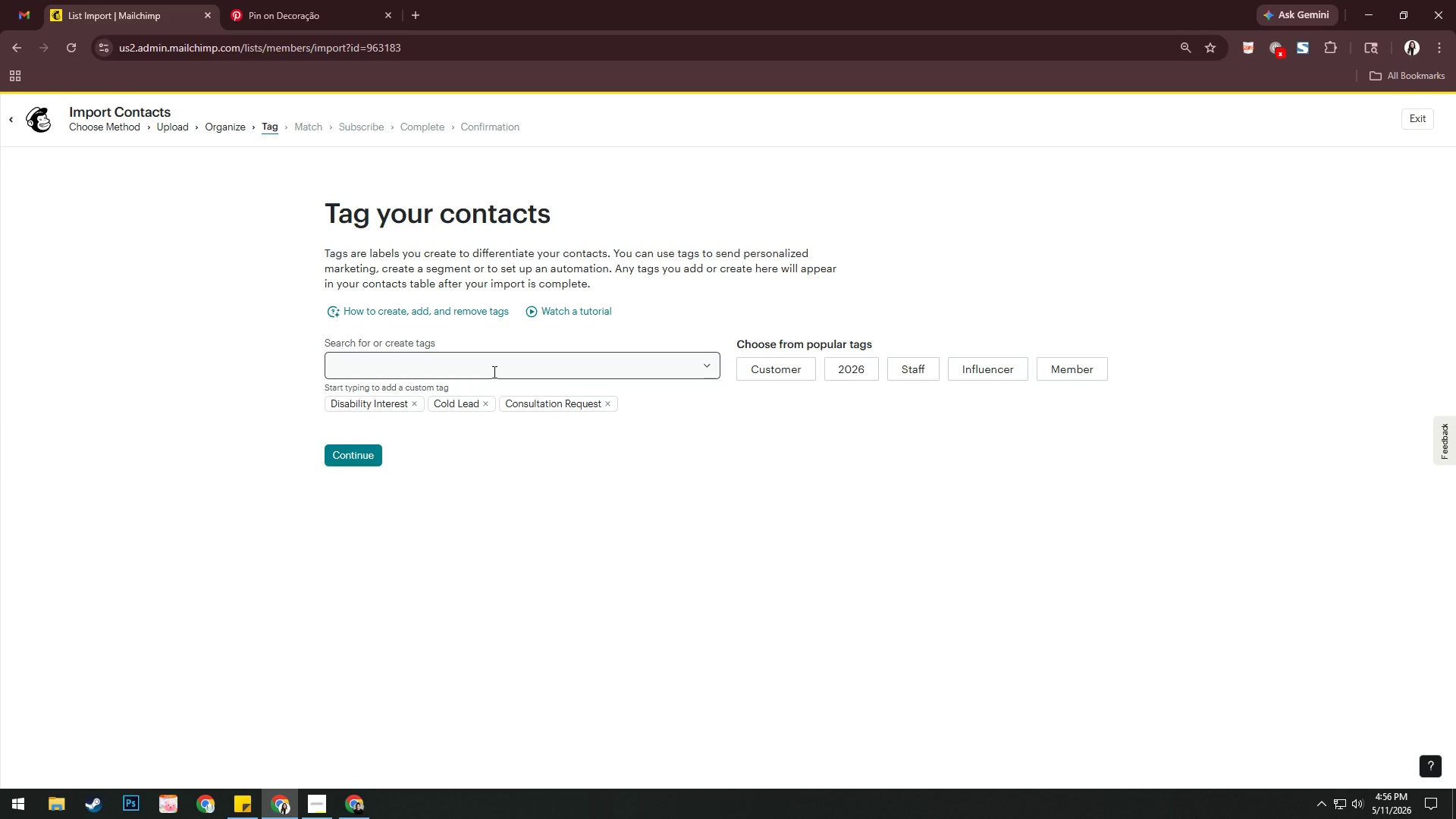 
scroll: coordinate [493, 372], scroll_direction: up, amount: 1.0
 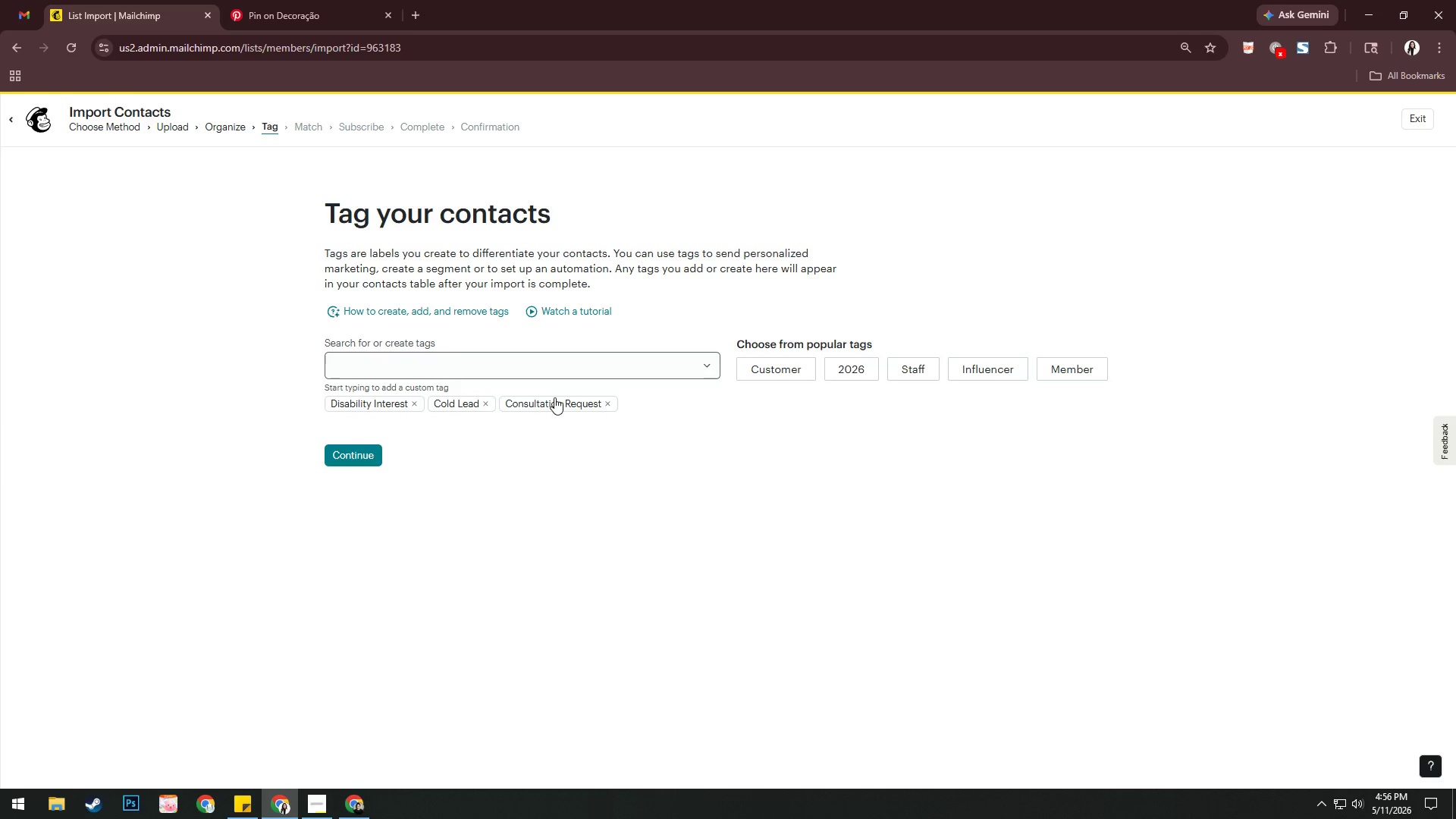 
left_click([609, 400])
 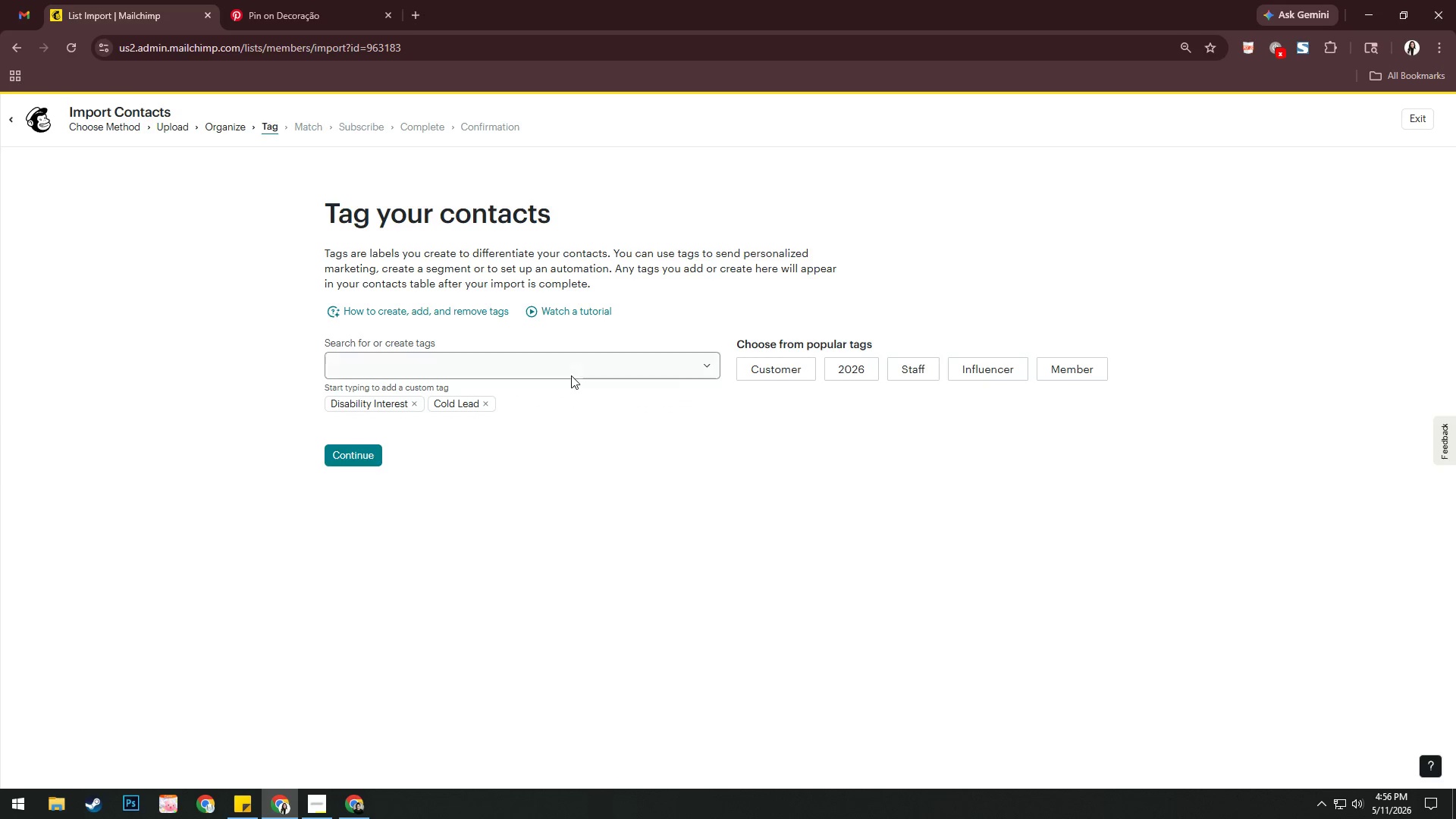 
left_click([568, 369])
 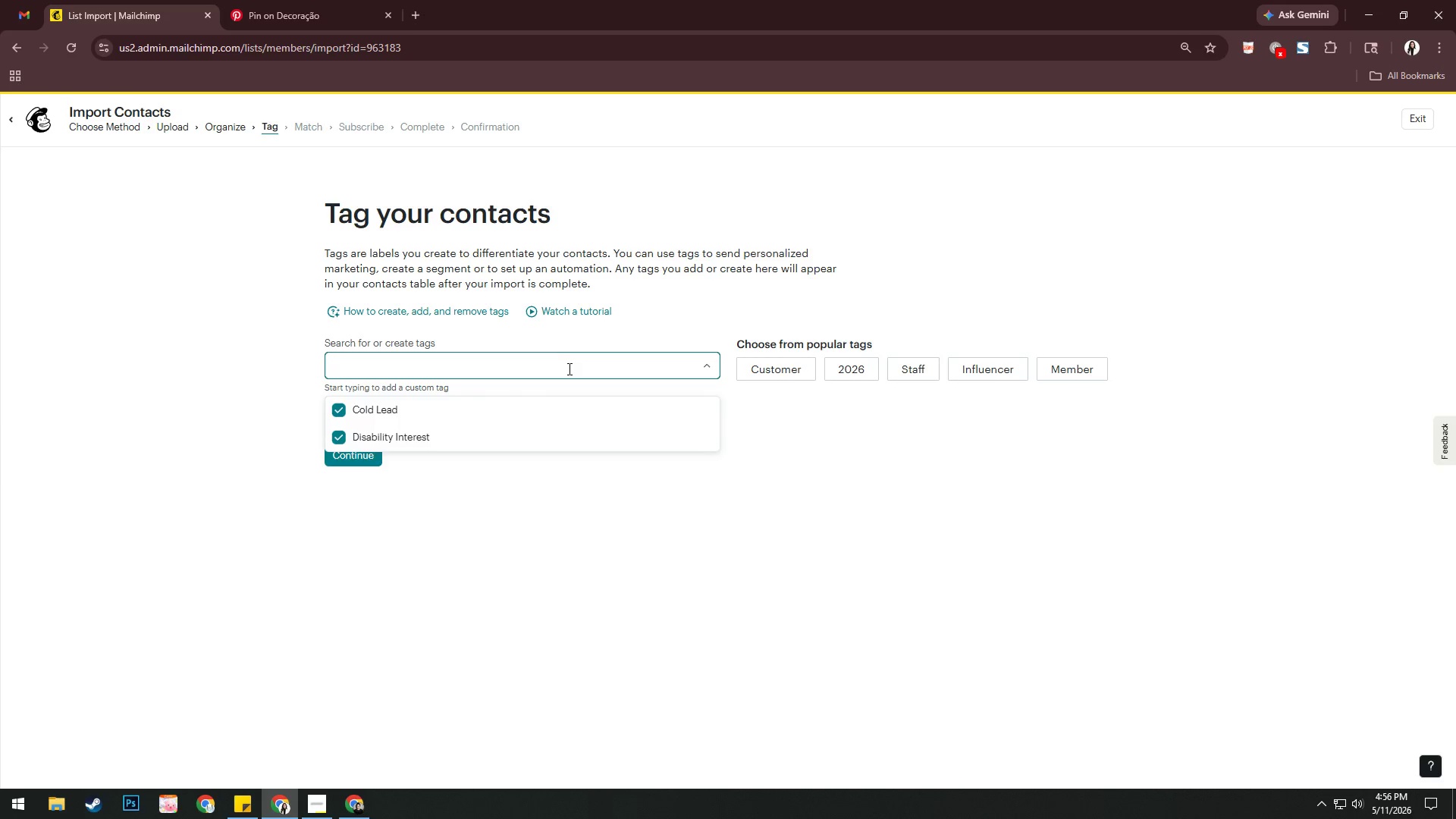 
type(Cos)
key(Backspace)
type(nsultatu)
key(Backspace)
type(ion Requested)
 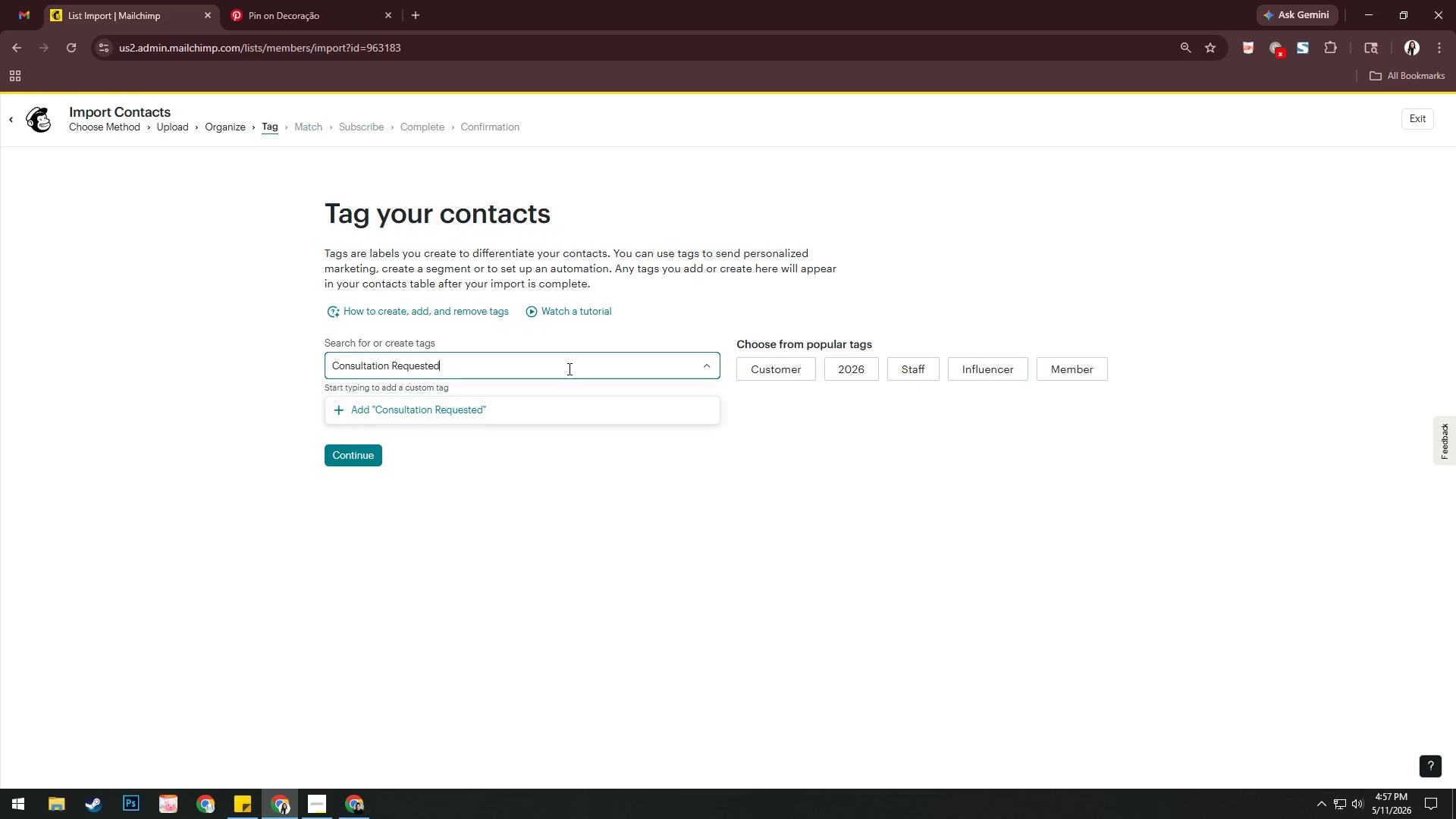 
key(Enter)
 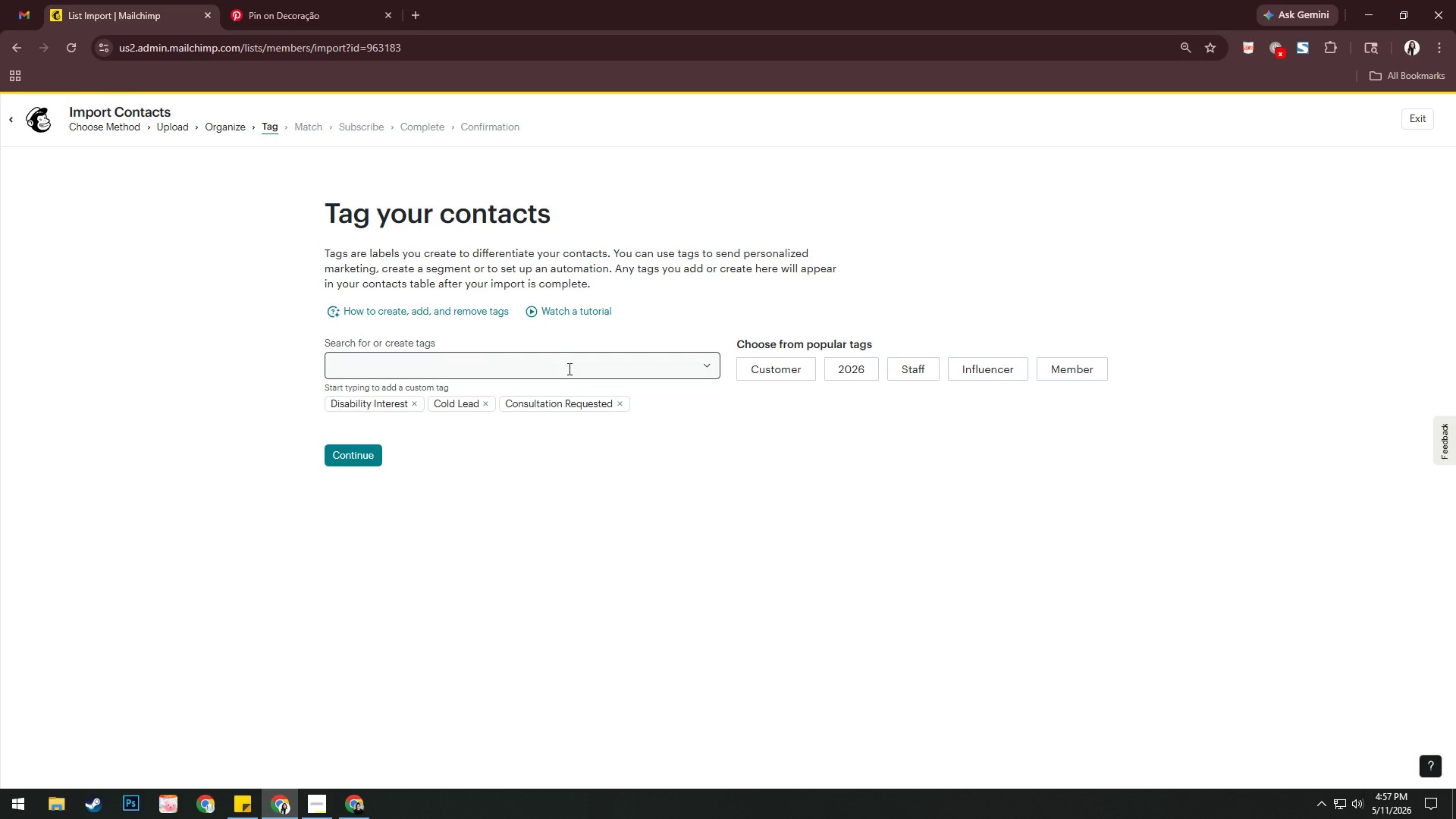 
left_click([568, 369])
 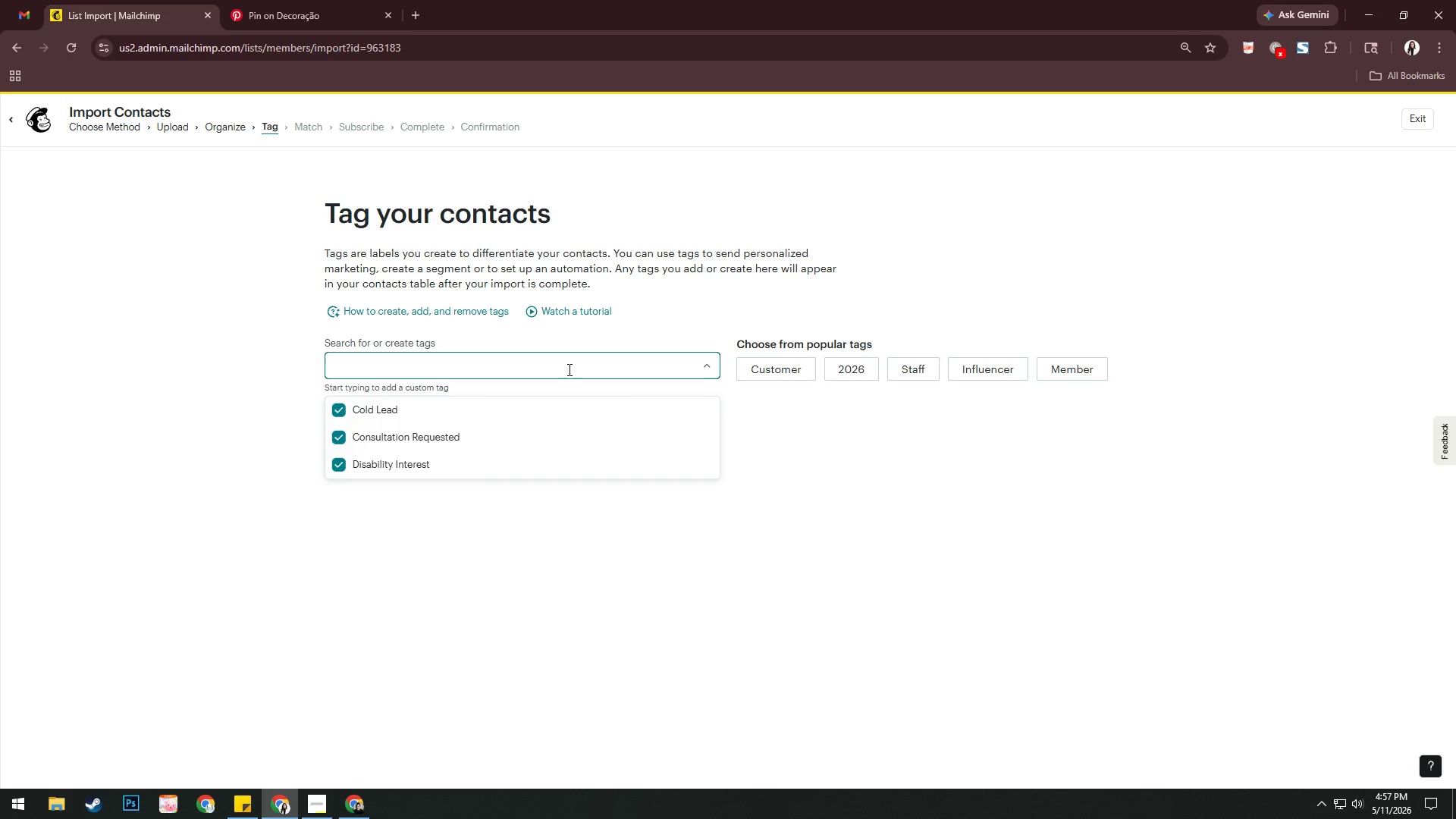 
type(Opened Emails)
 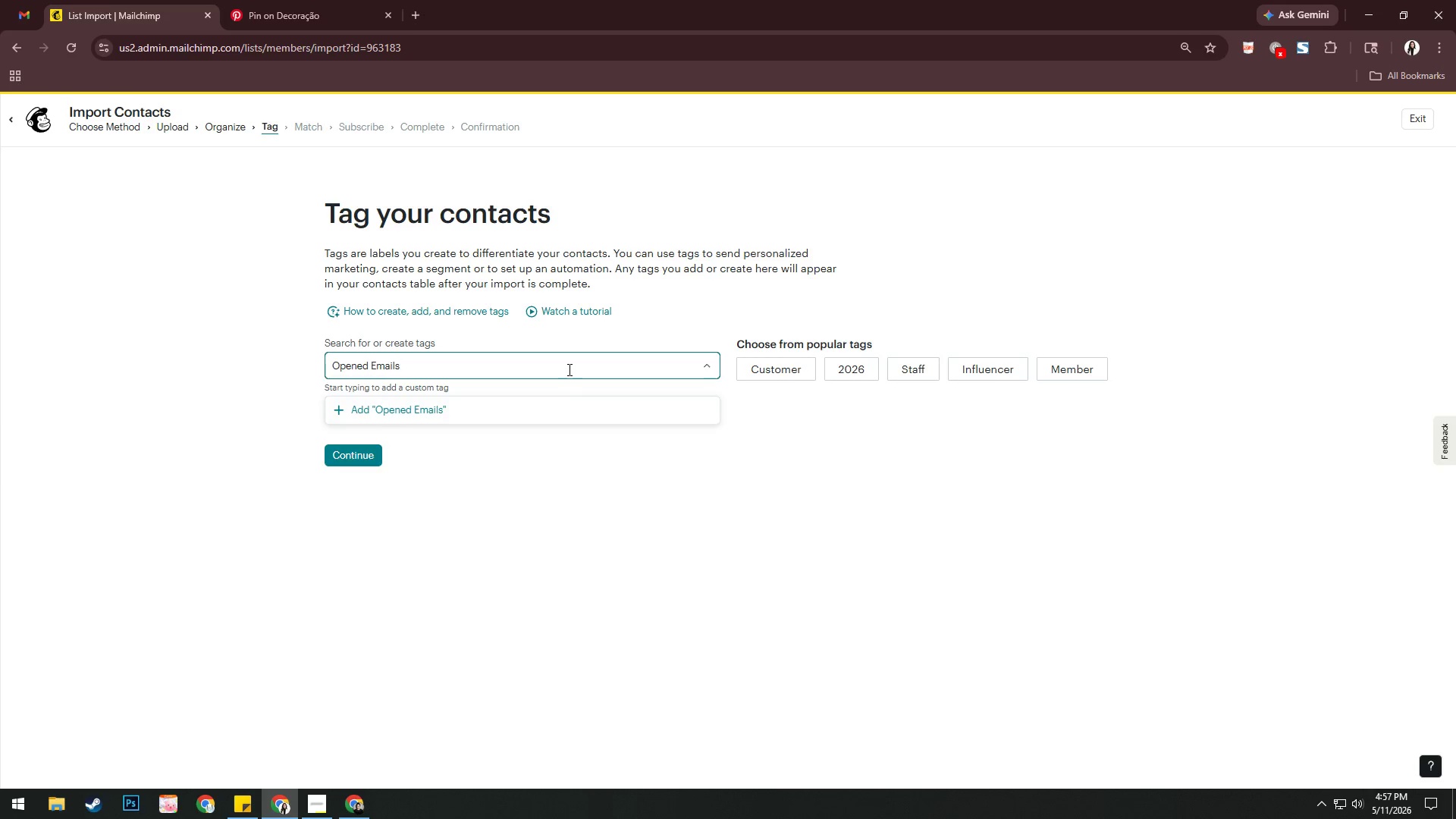 
key(Enter)
 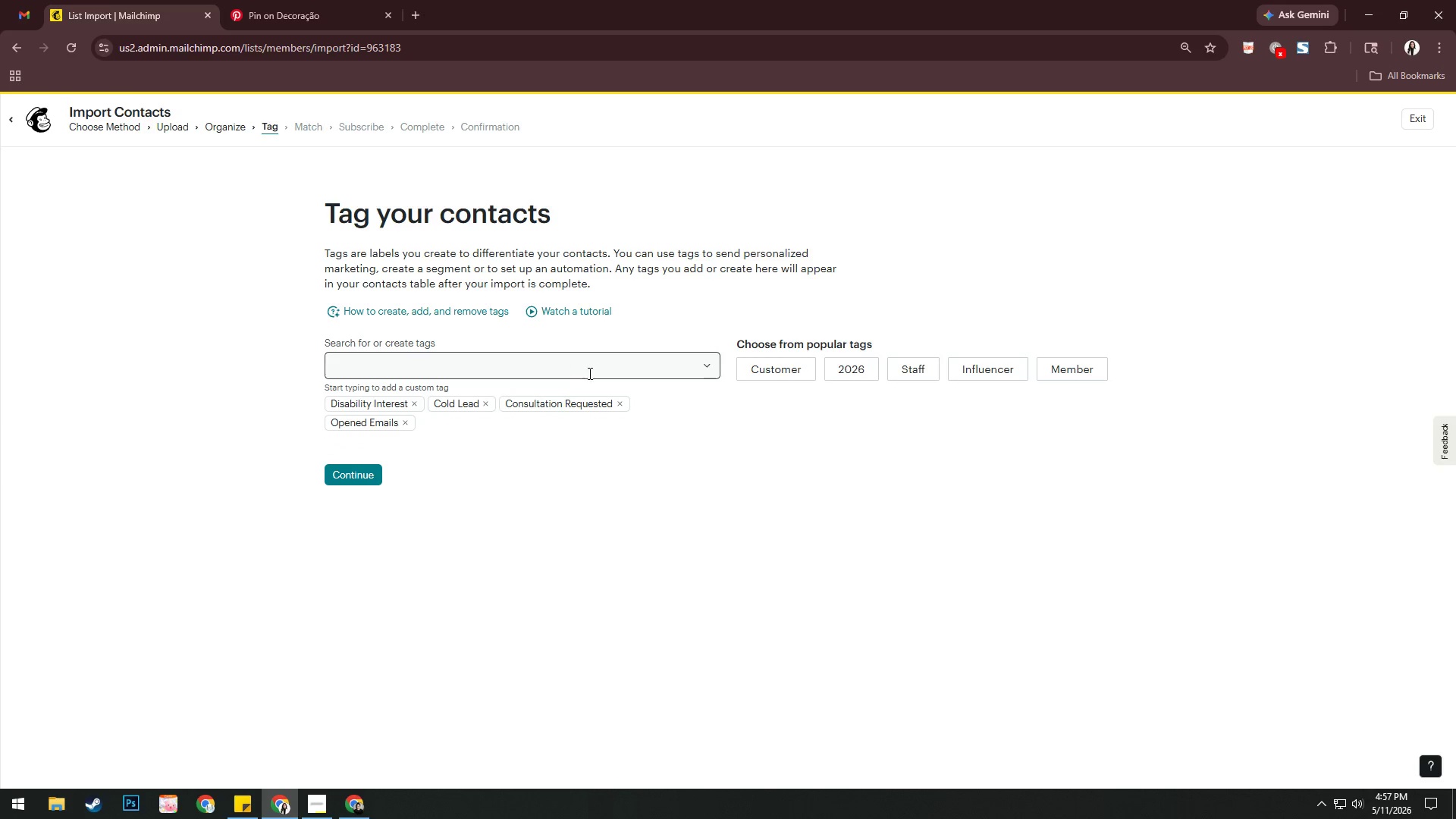 
left_click([571, 370])
 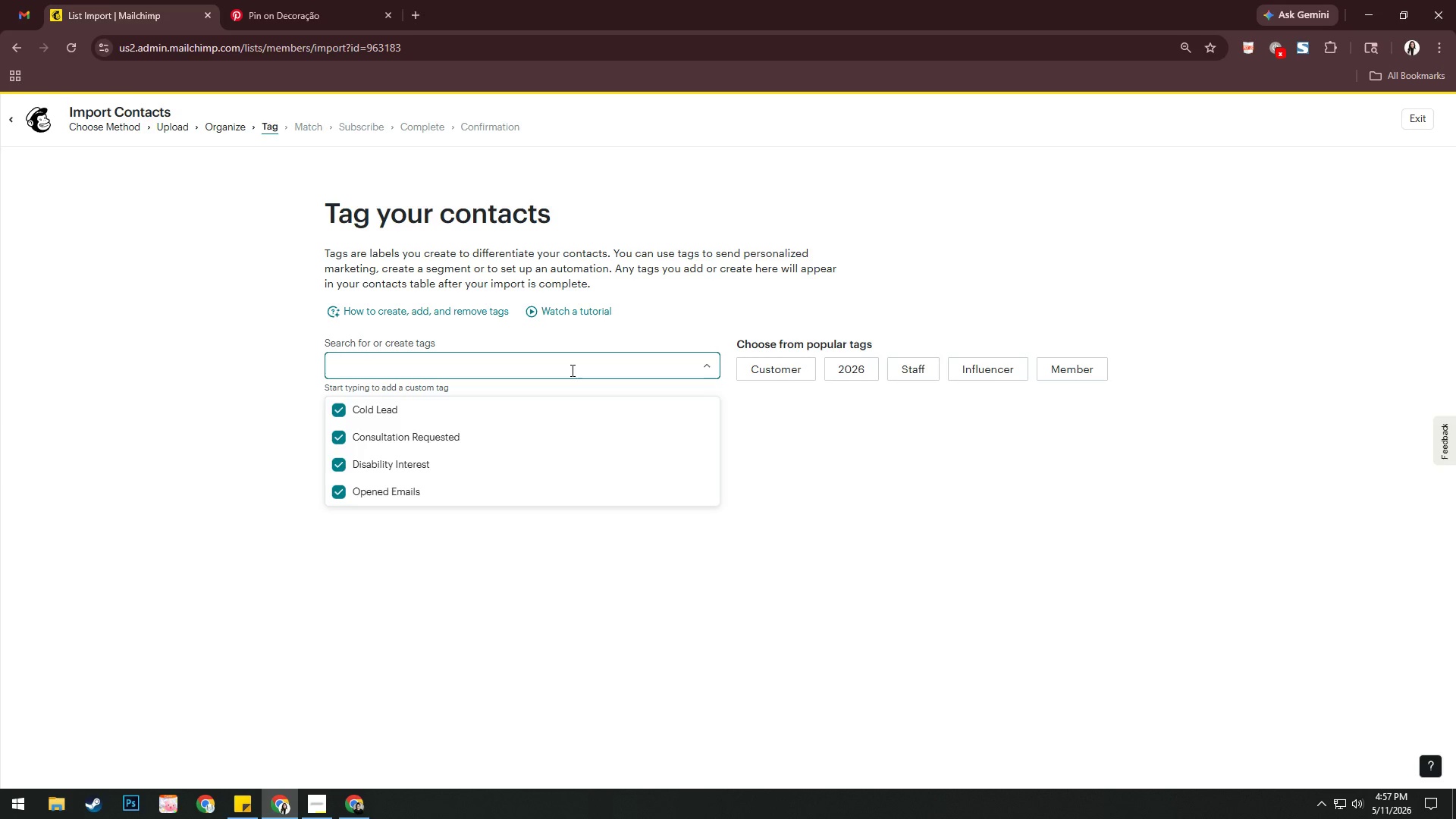 
type(Re-enegaed)
key(Backspace)
key(Backspace)
key(Backspace)
key(Backspace)
key(Backspace)
type(gaged)
 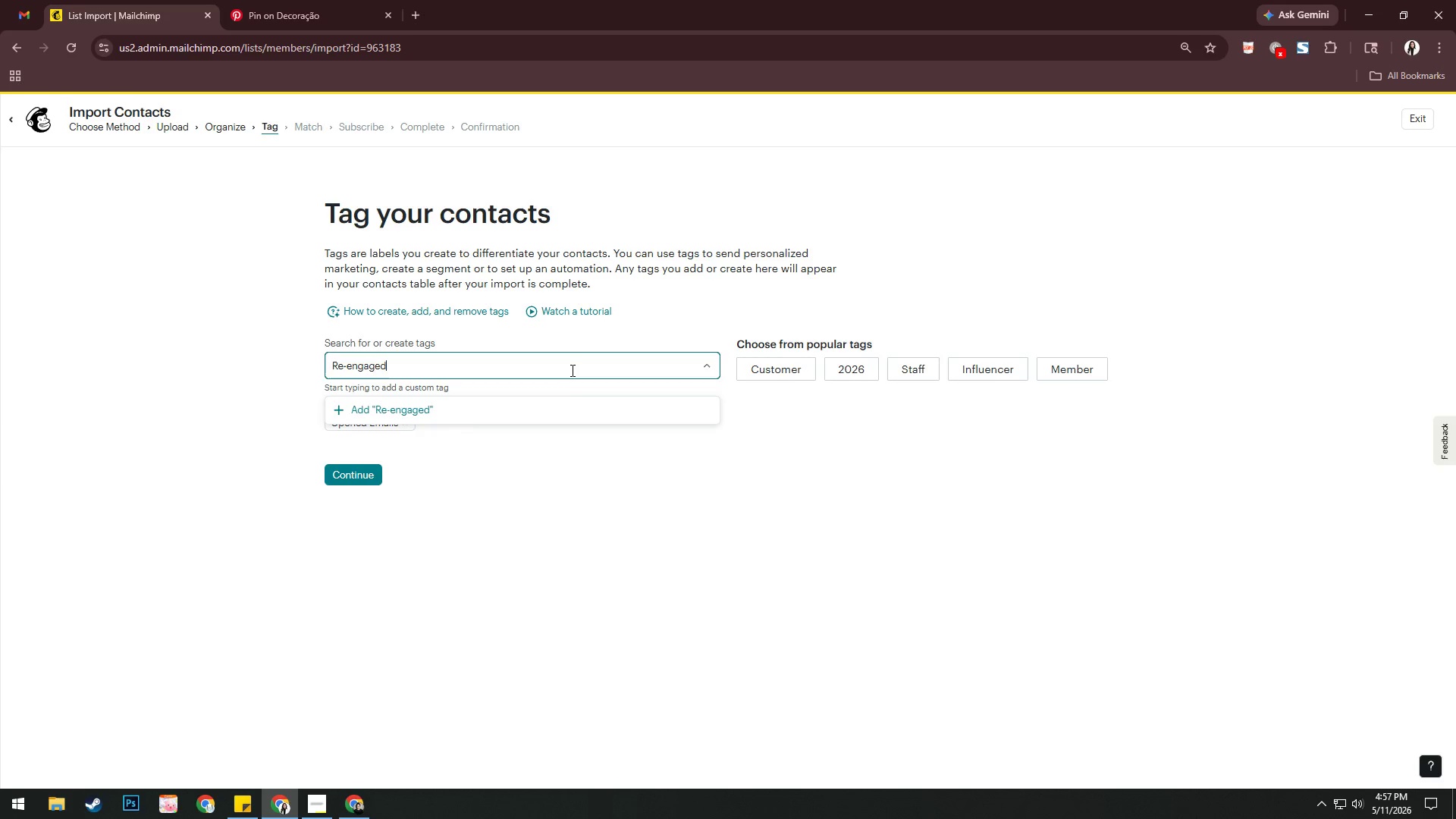 
key(Enter)
 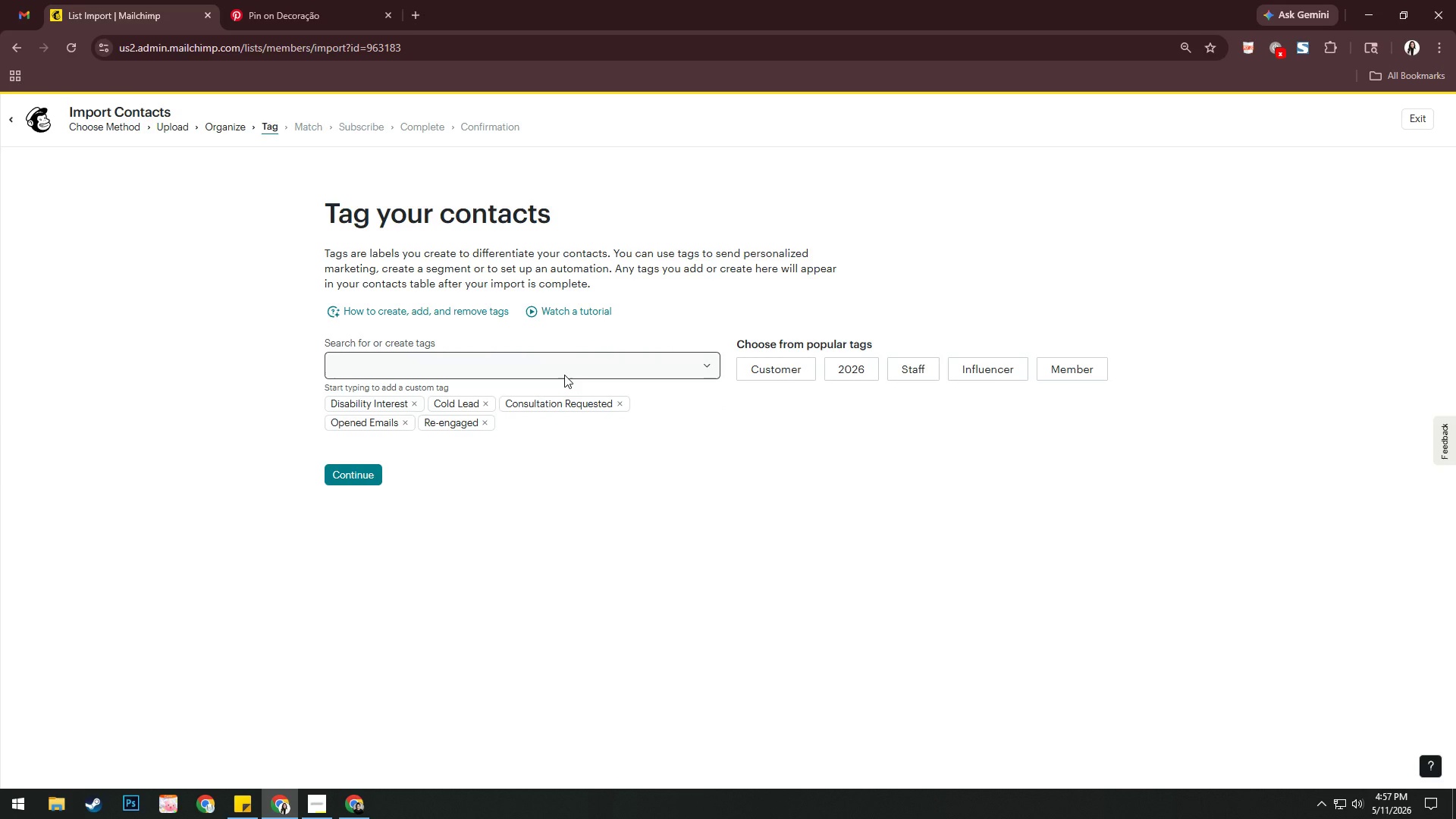 
wait(7.05)
 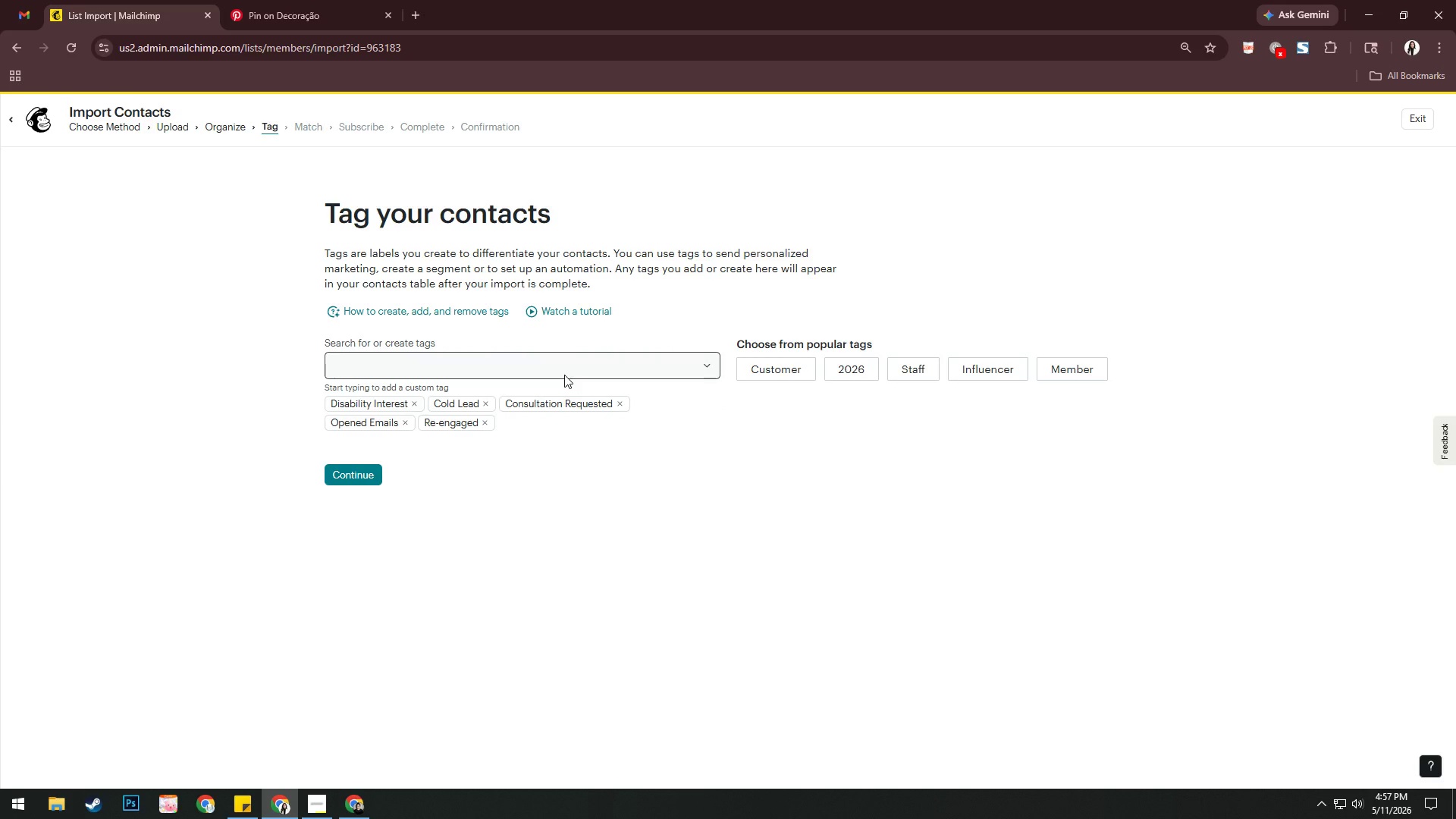 
left_click([308, 804])